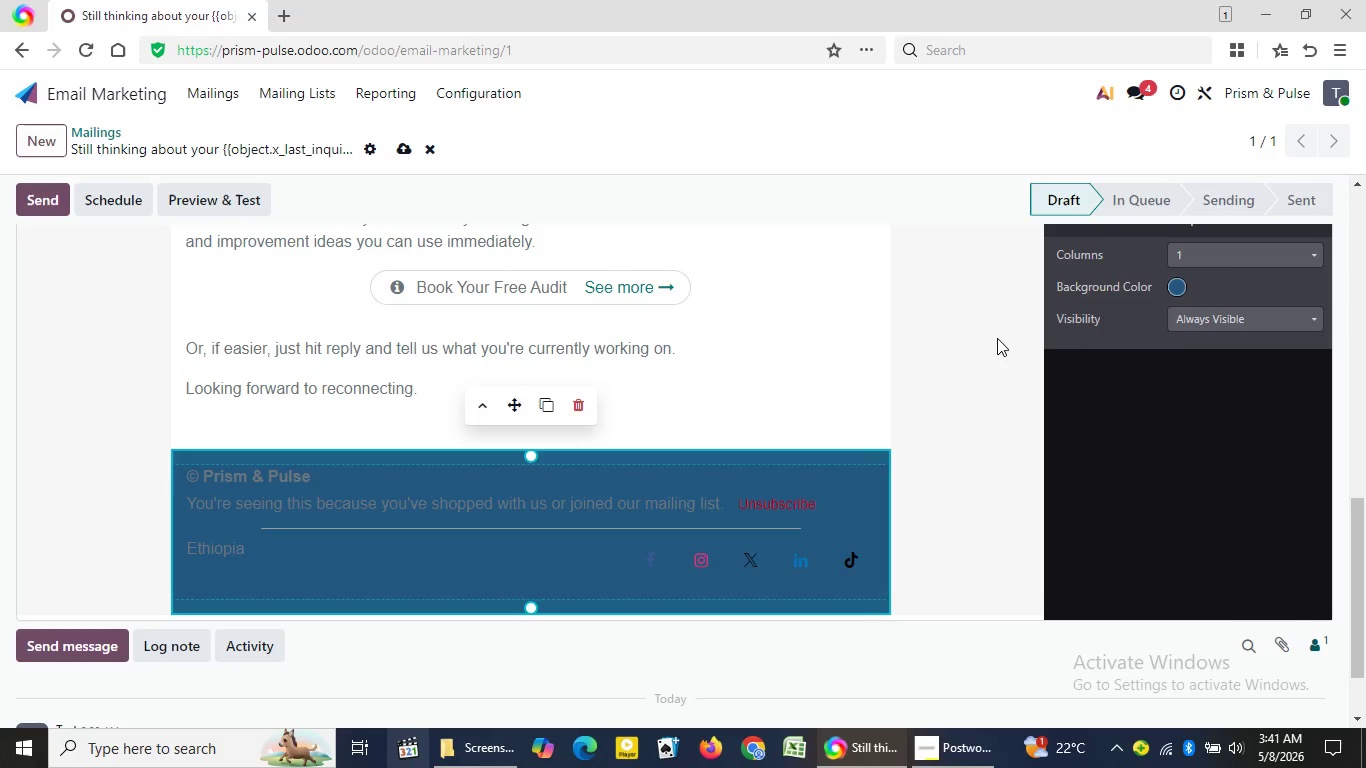 
left_click([997, 338])
 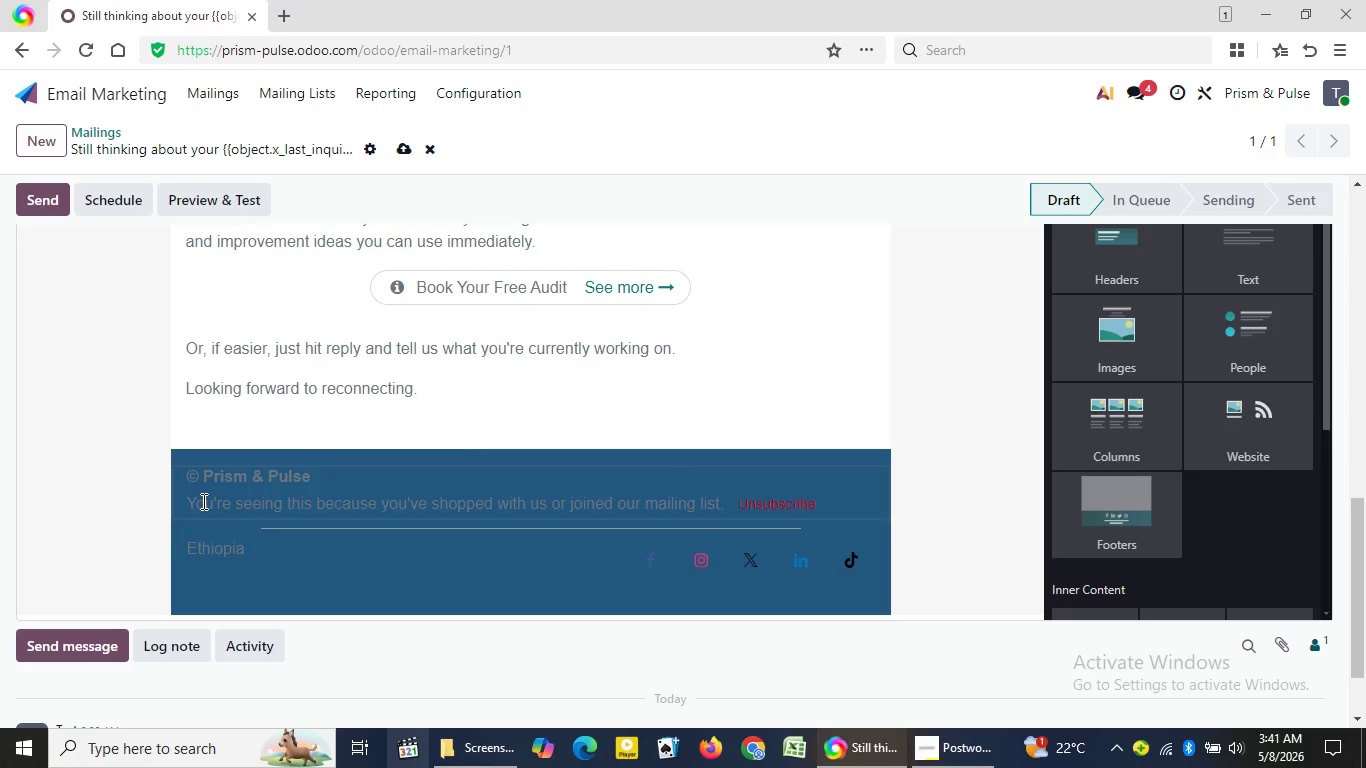 
left_click_drag(start_coordinate=[187, 460], to_coordinate=[202, 501])
 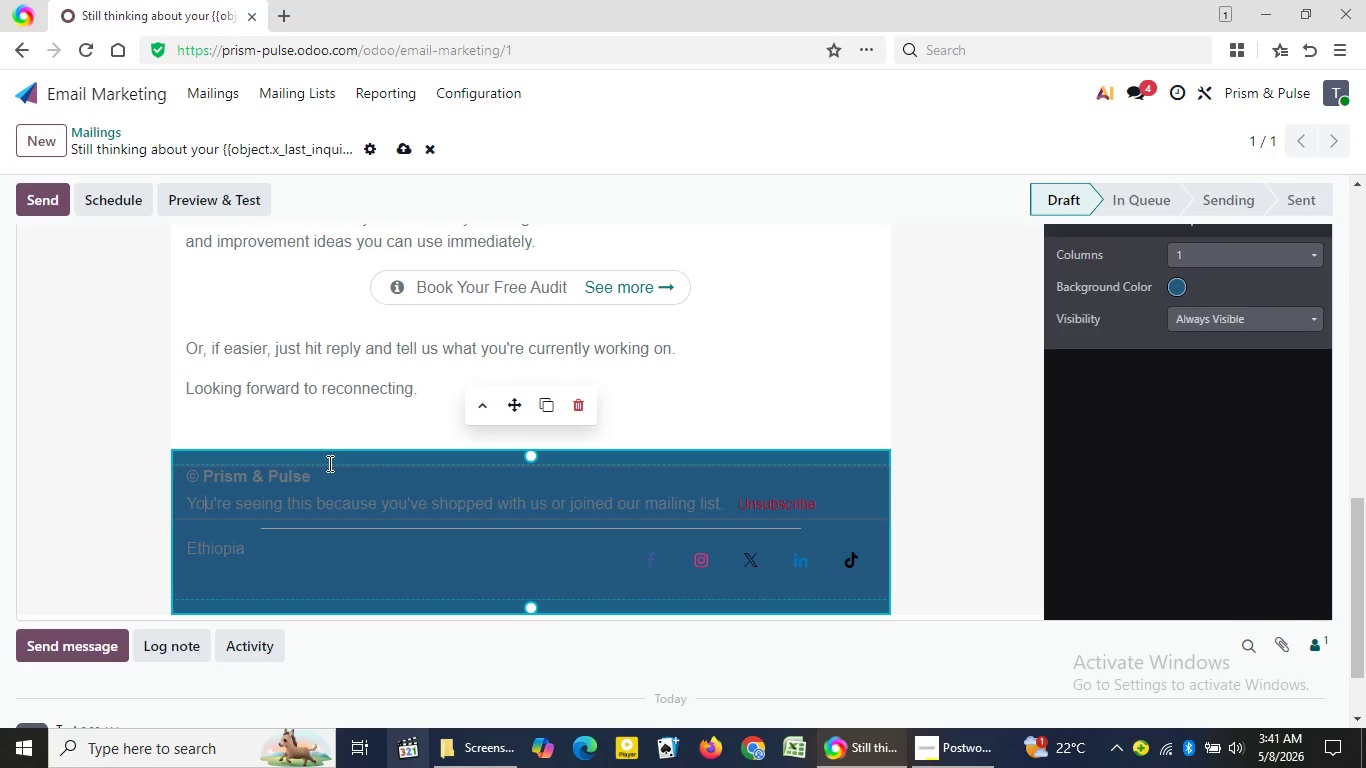 
left_click([202, 501])
 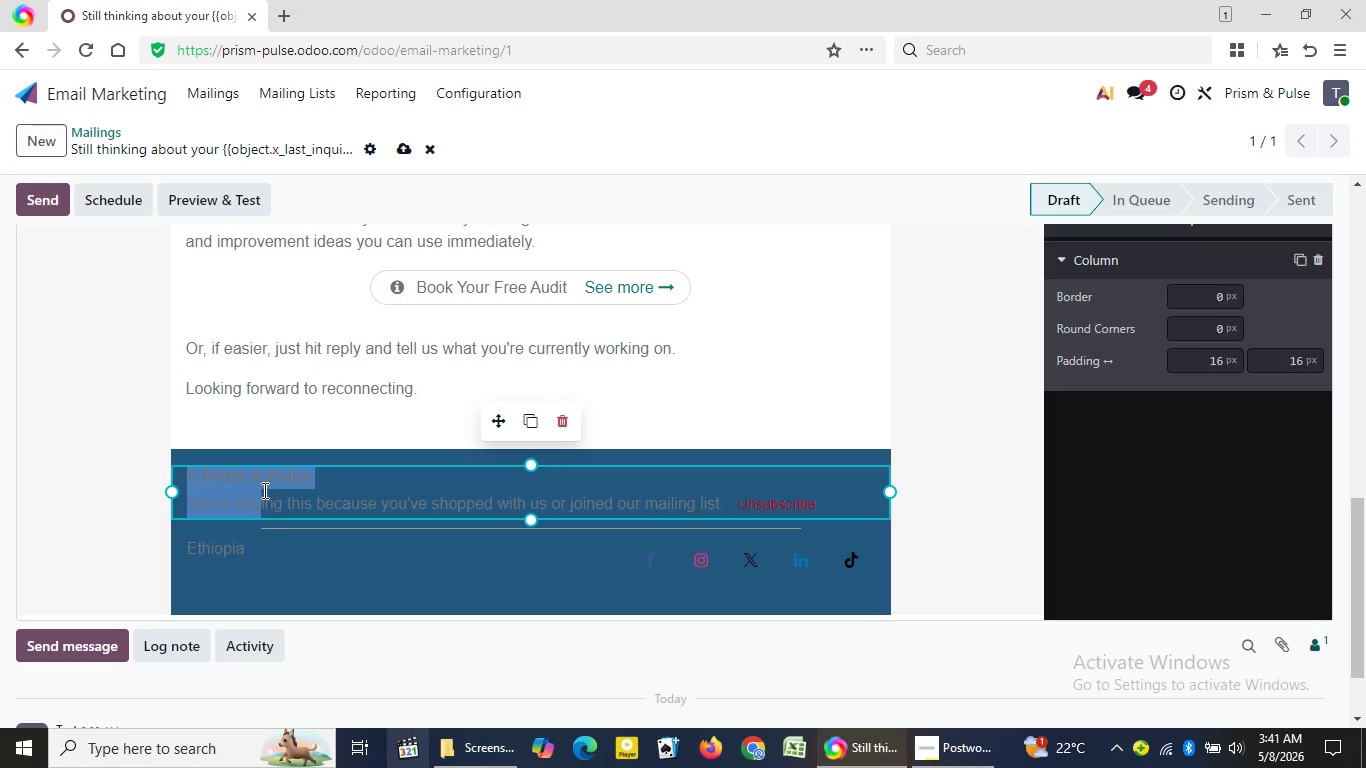 
left_click_drag(start_coordinate=[188, 477], to_coordinate=[286, 566])
 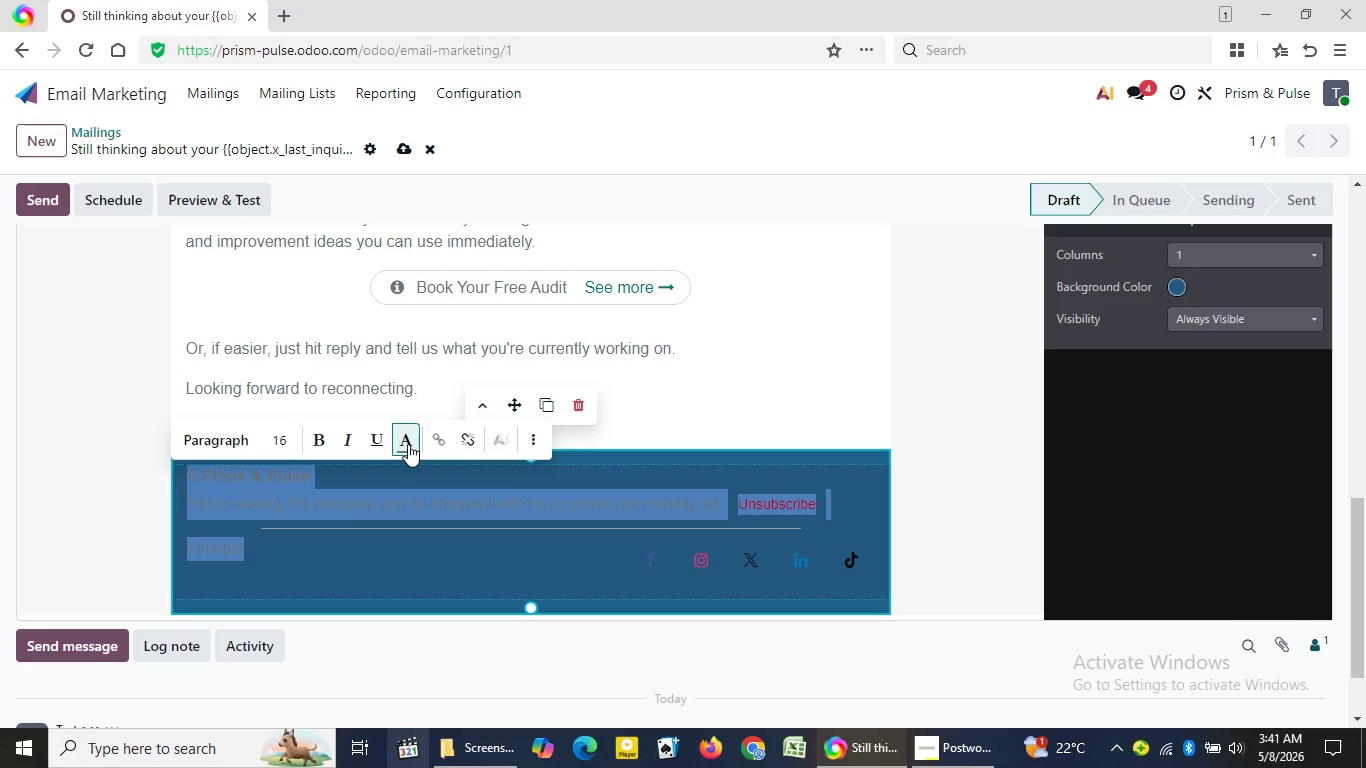 
left_click([408, 444])
 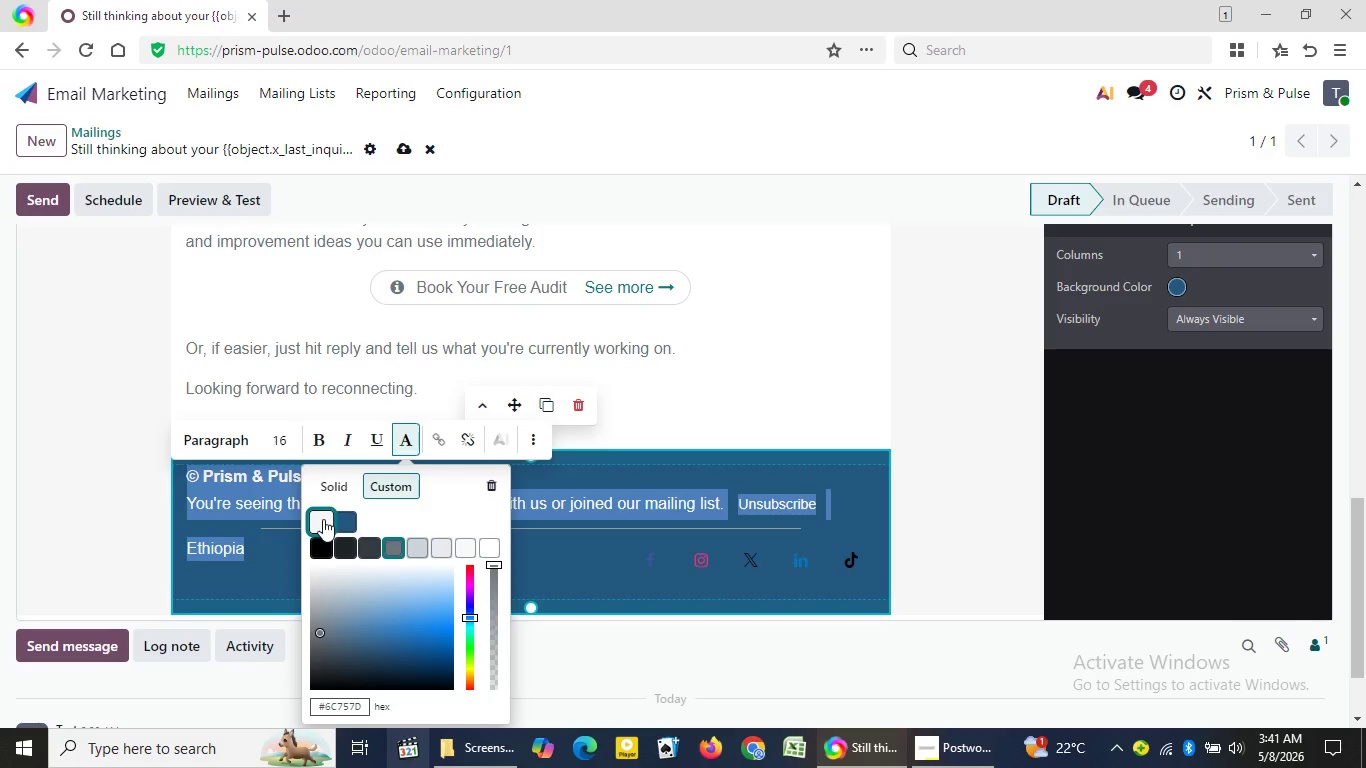 
left_click([323, 519])
 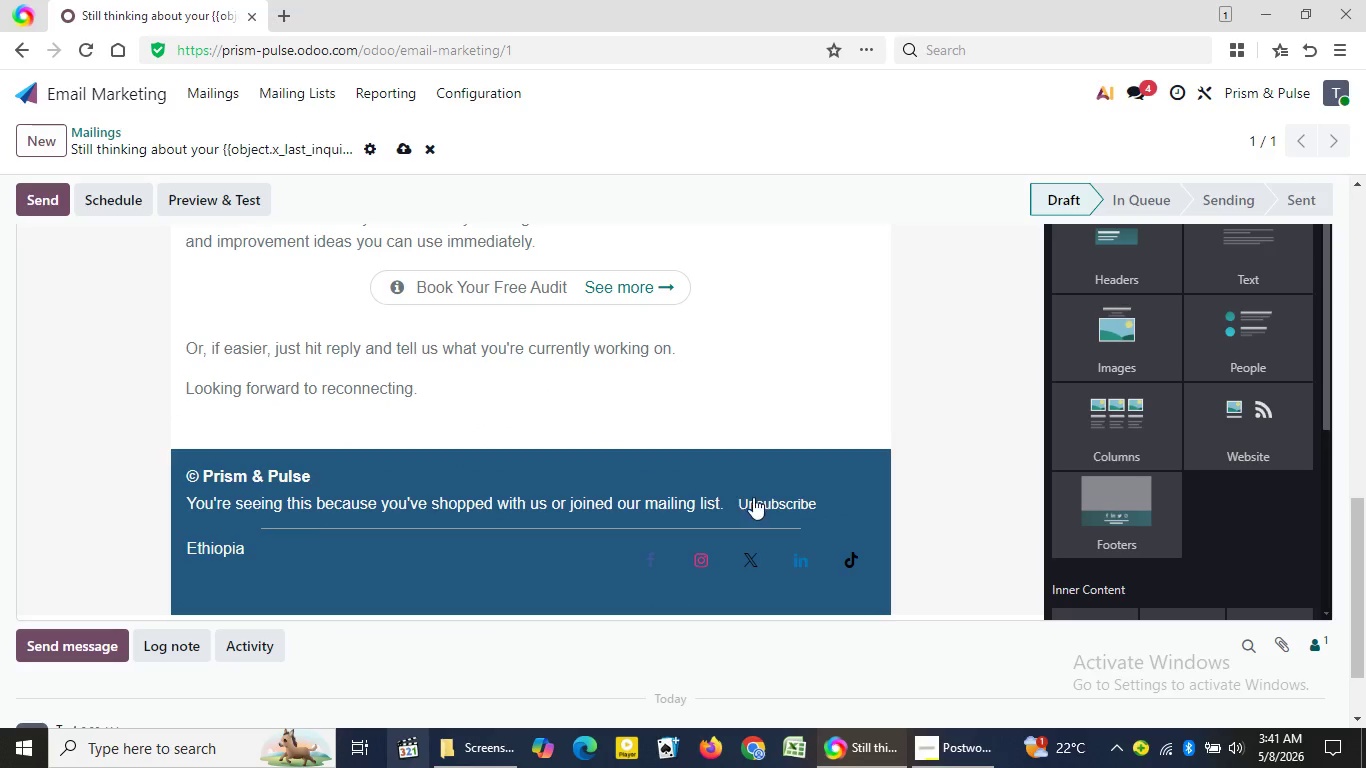 
left_click([935, 353])
 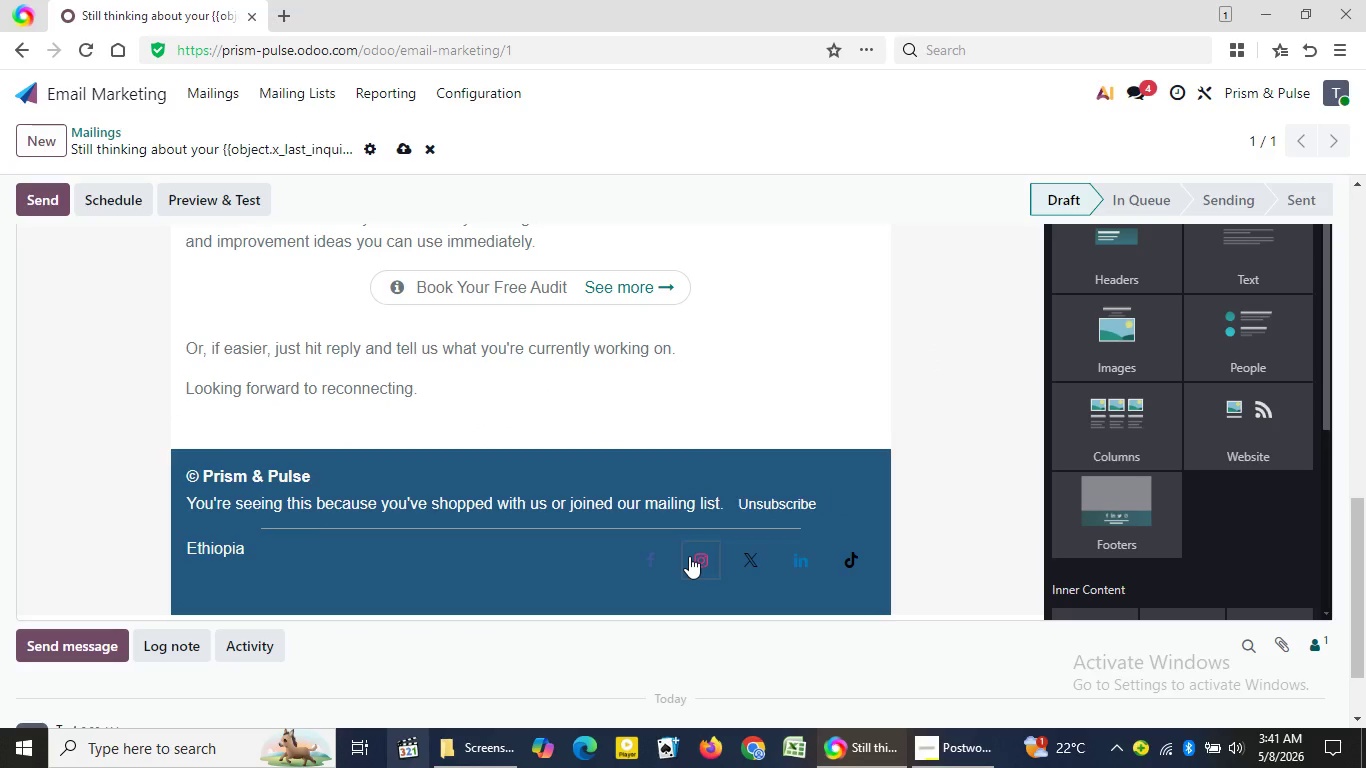 
left_click([689, 556])
 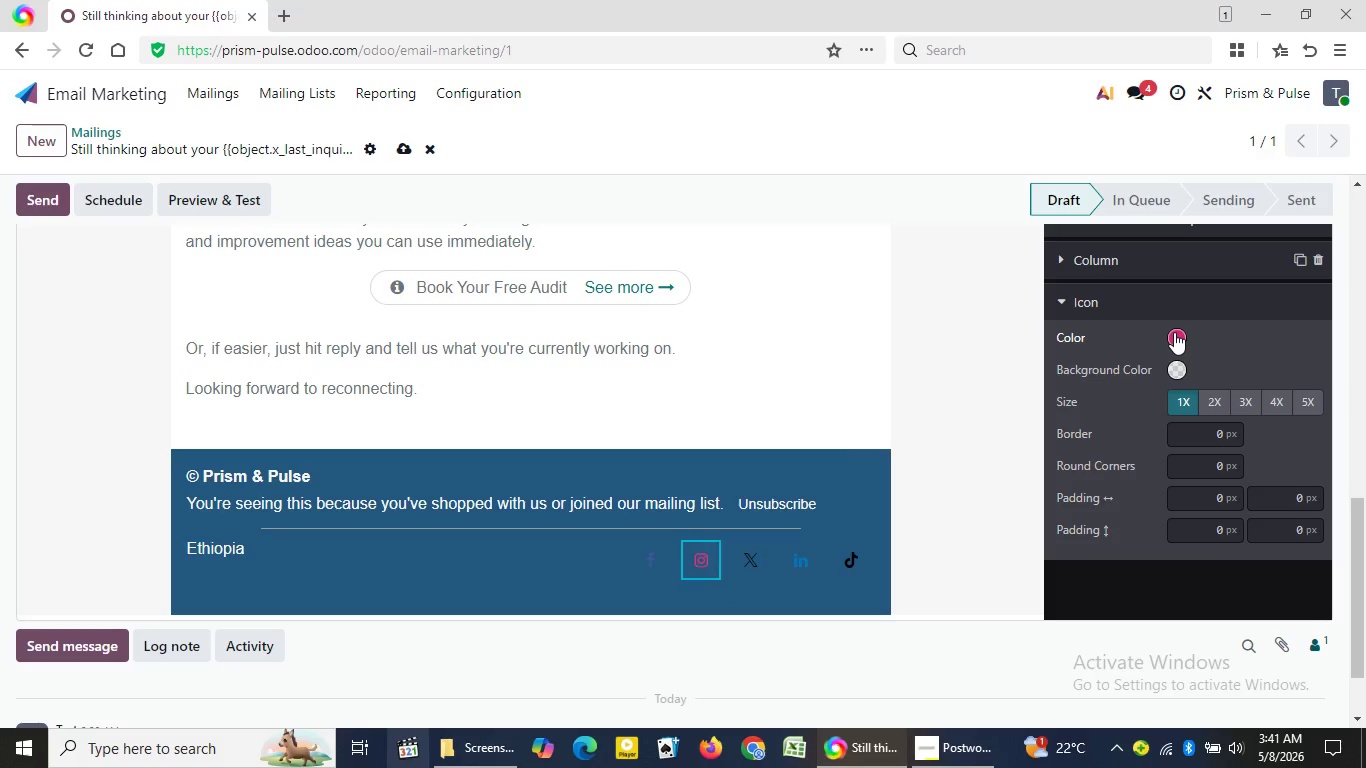 
left_click([1174, 332])
 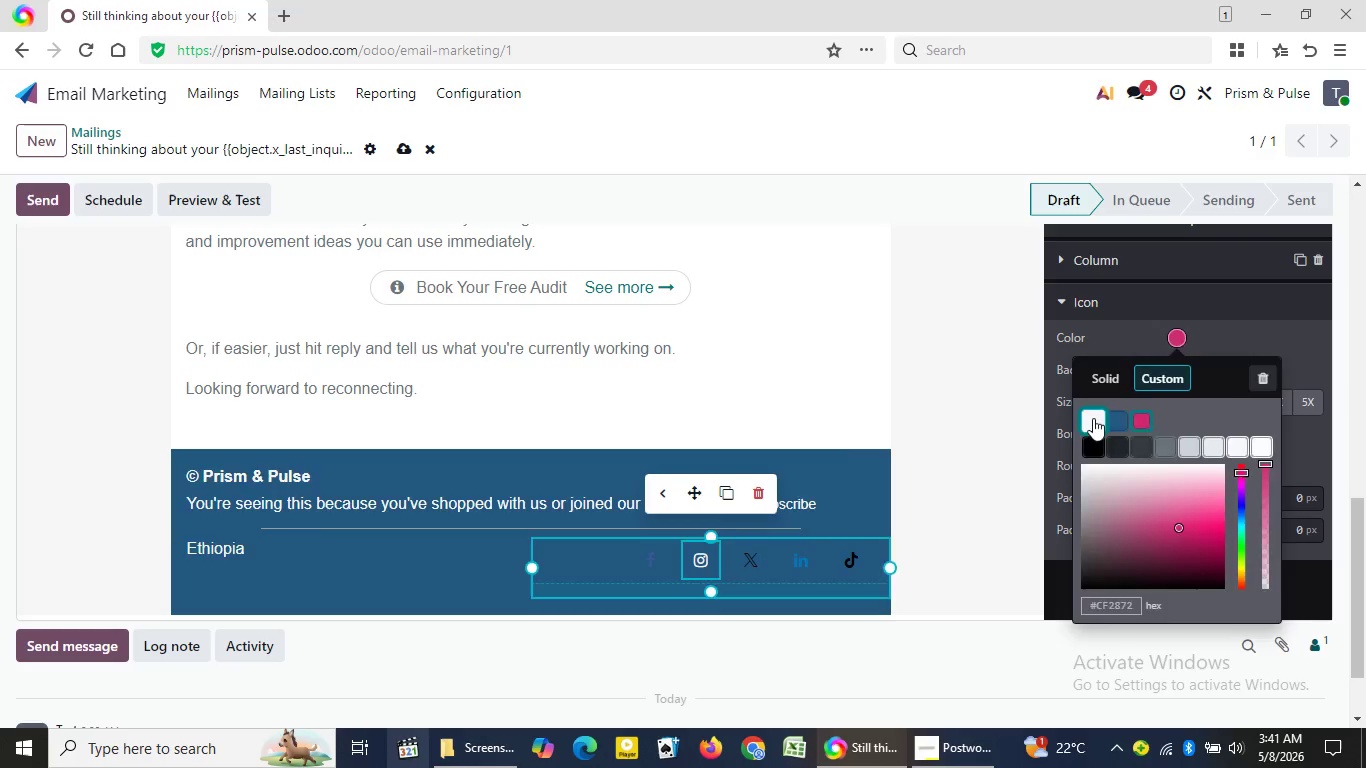 
left_click([1093, 418])
 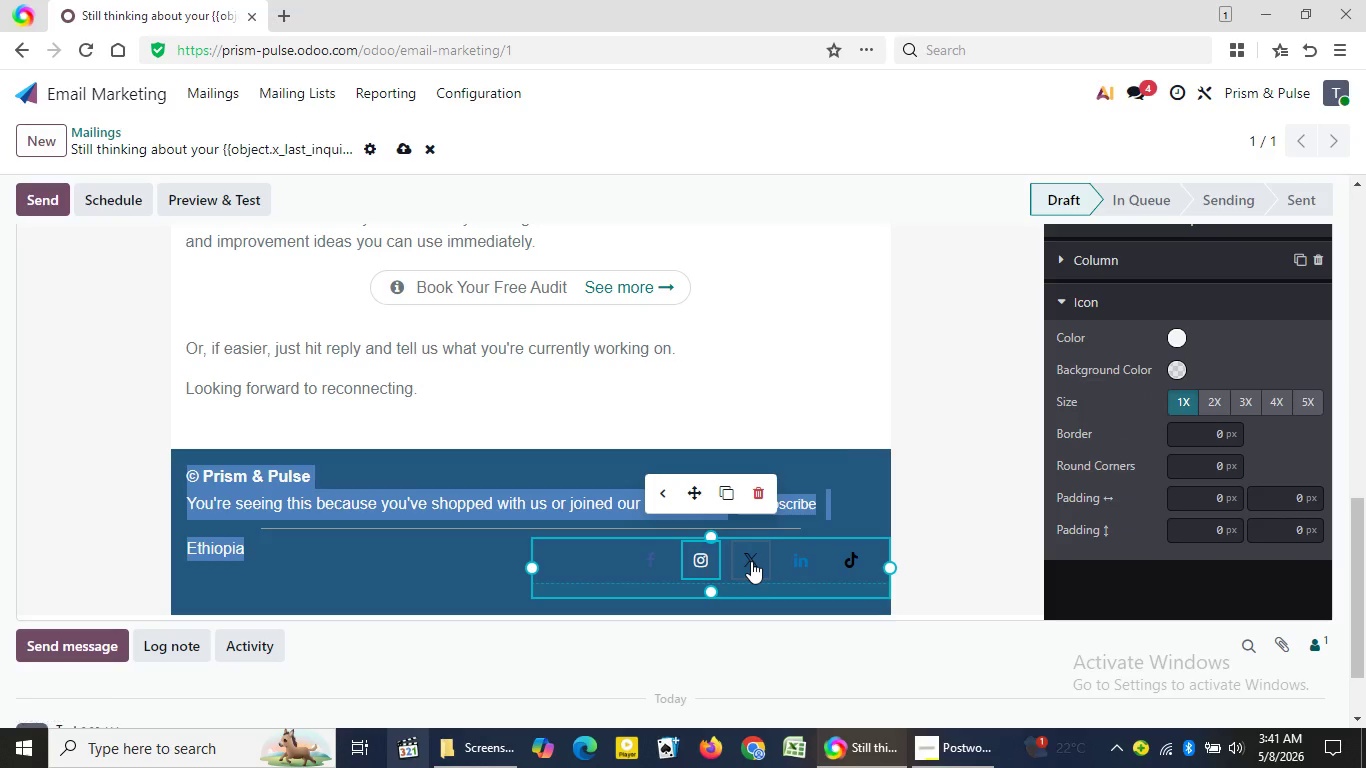 
left_click([751, 560])
 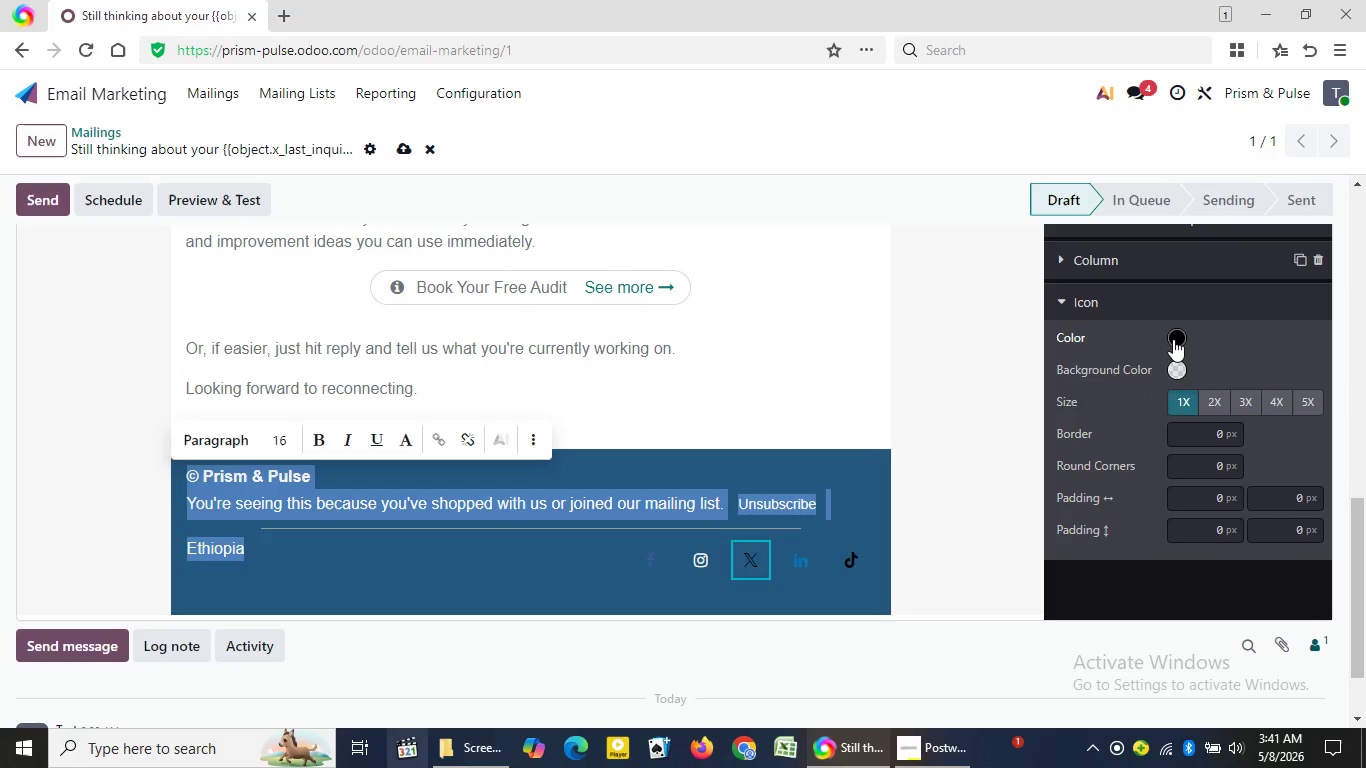 
wait(5.01)
 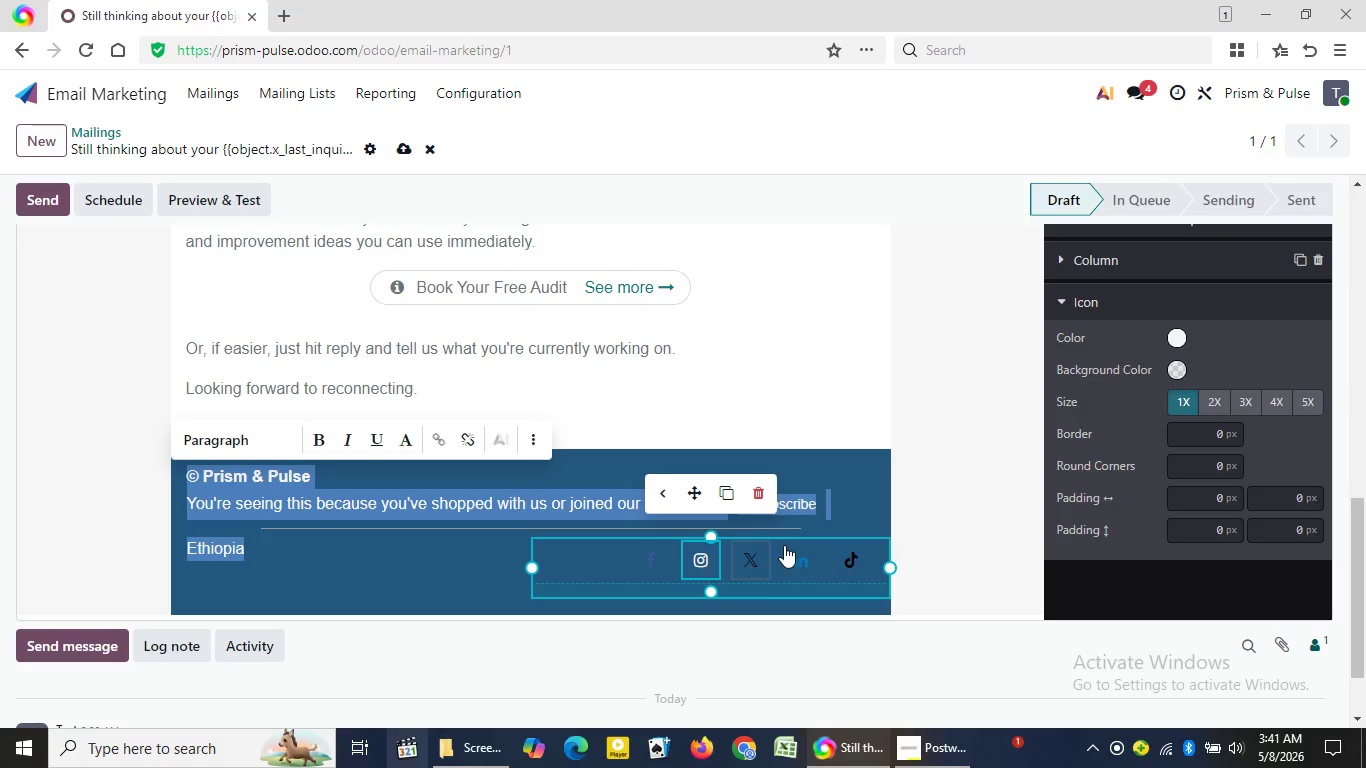 
left_click([1173, 339])
 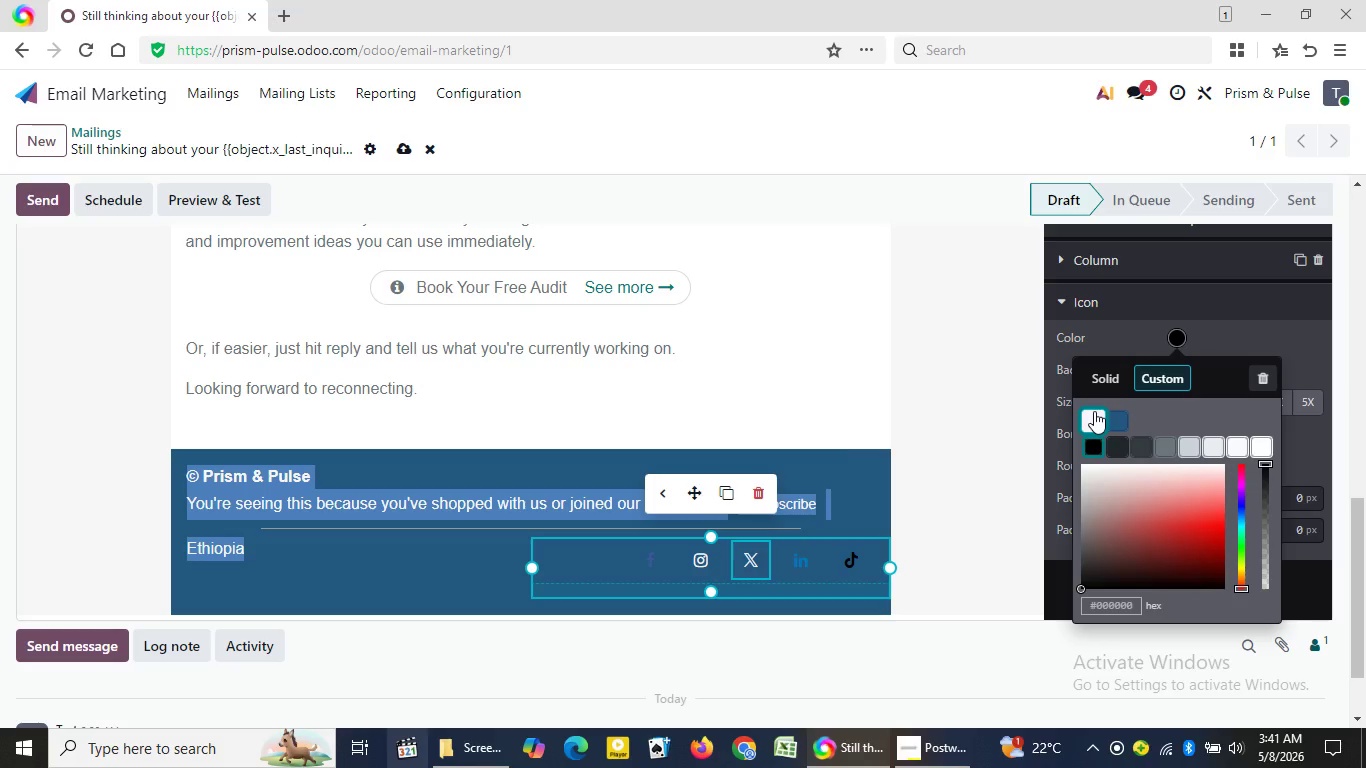 
left_click([1094, 411])
 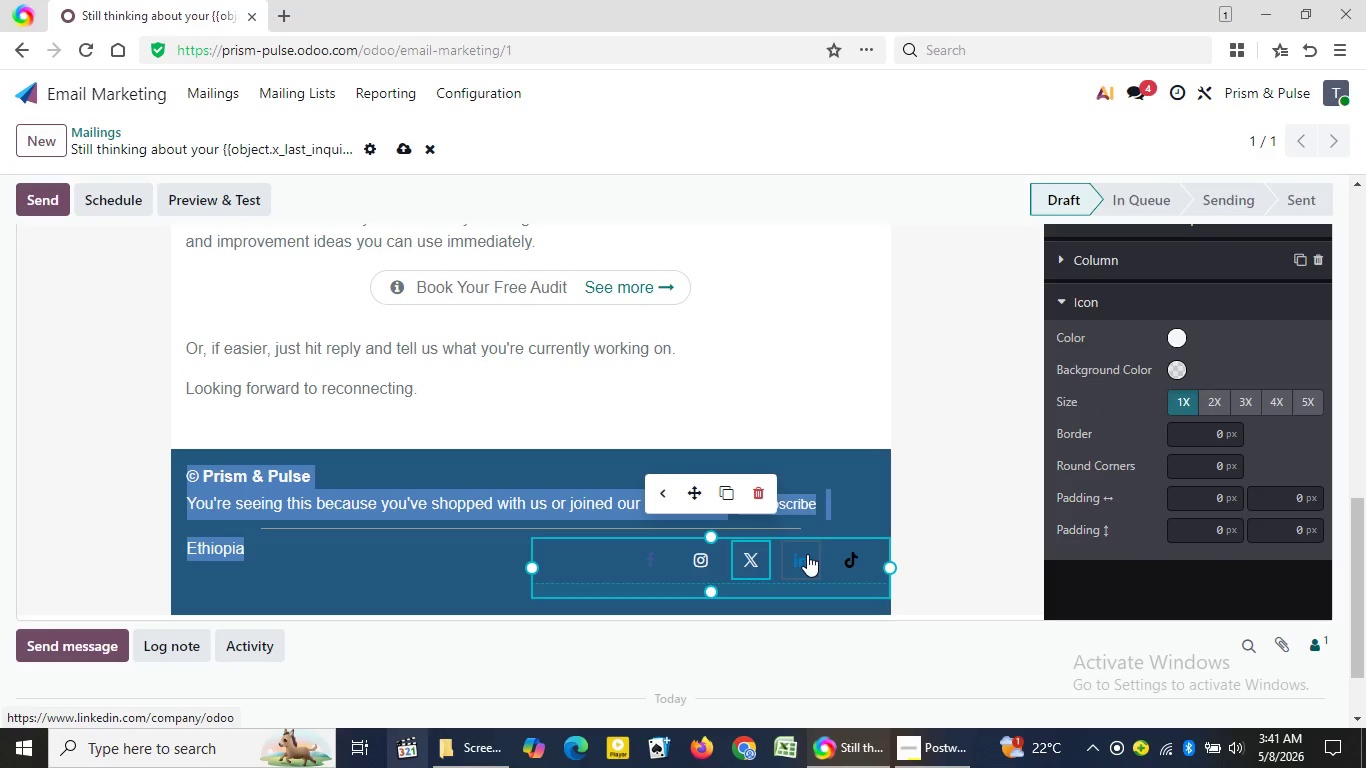 
left_click([807, 554])
 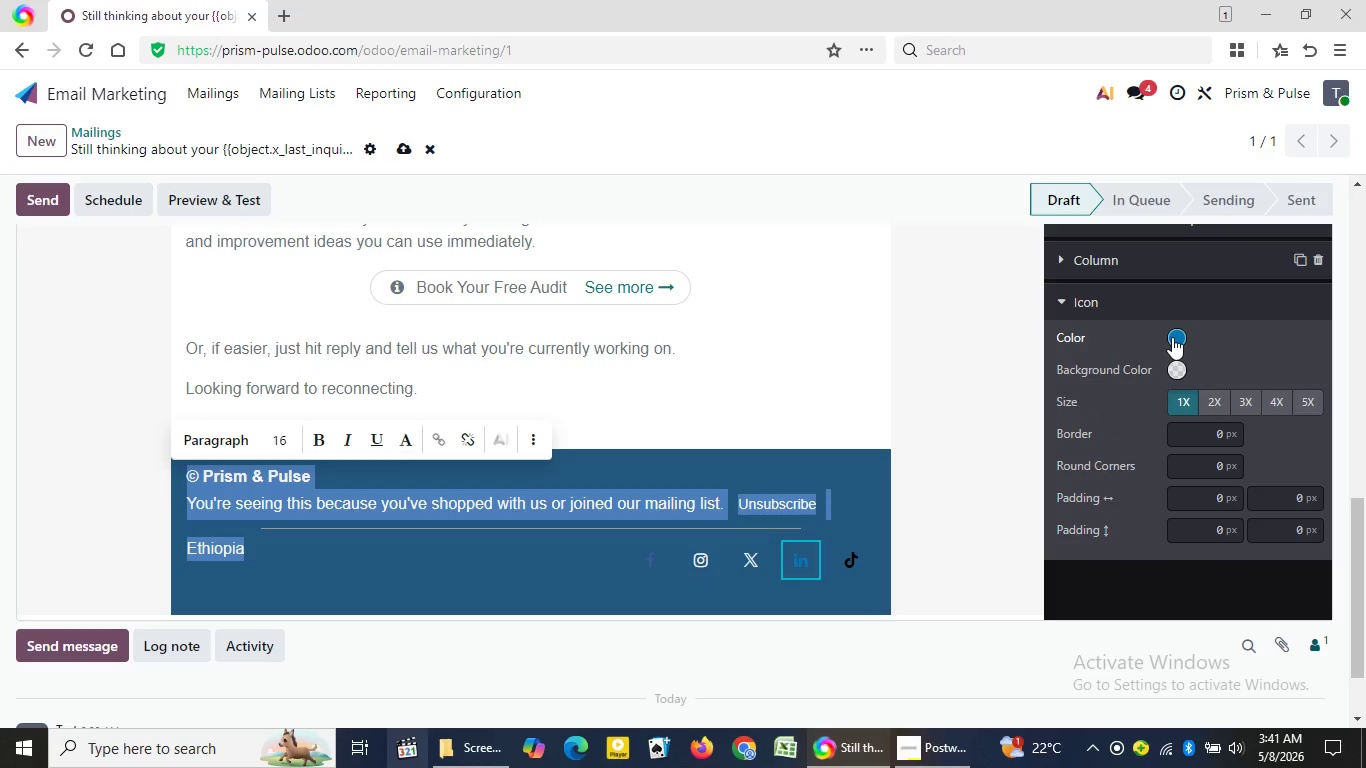 
left_click([1172, 337])
 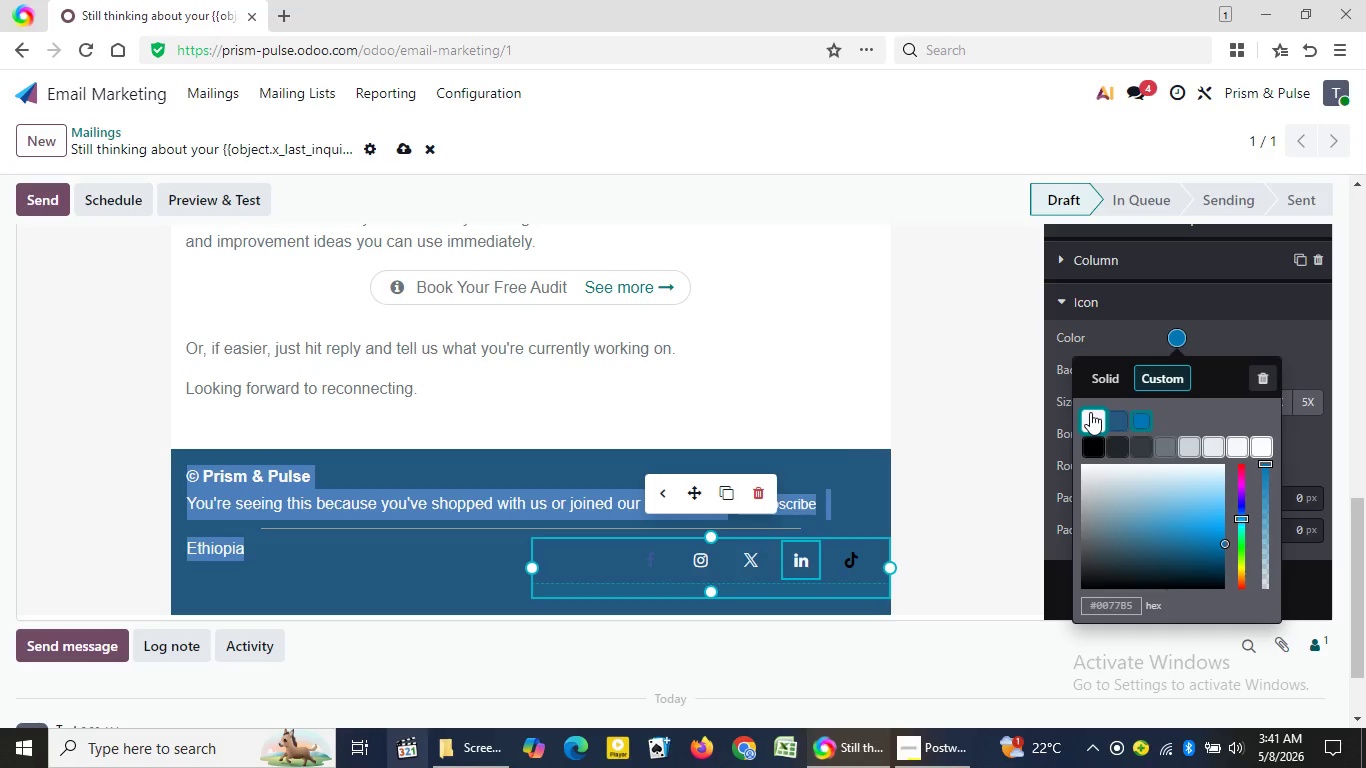 
left_click([1090, 412])
 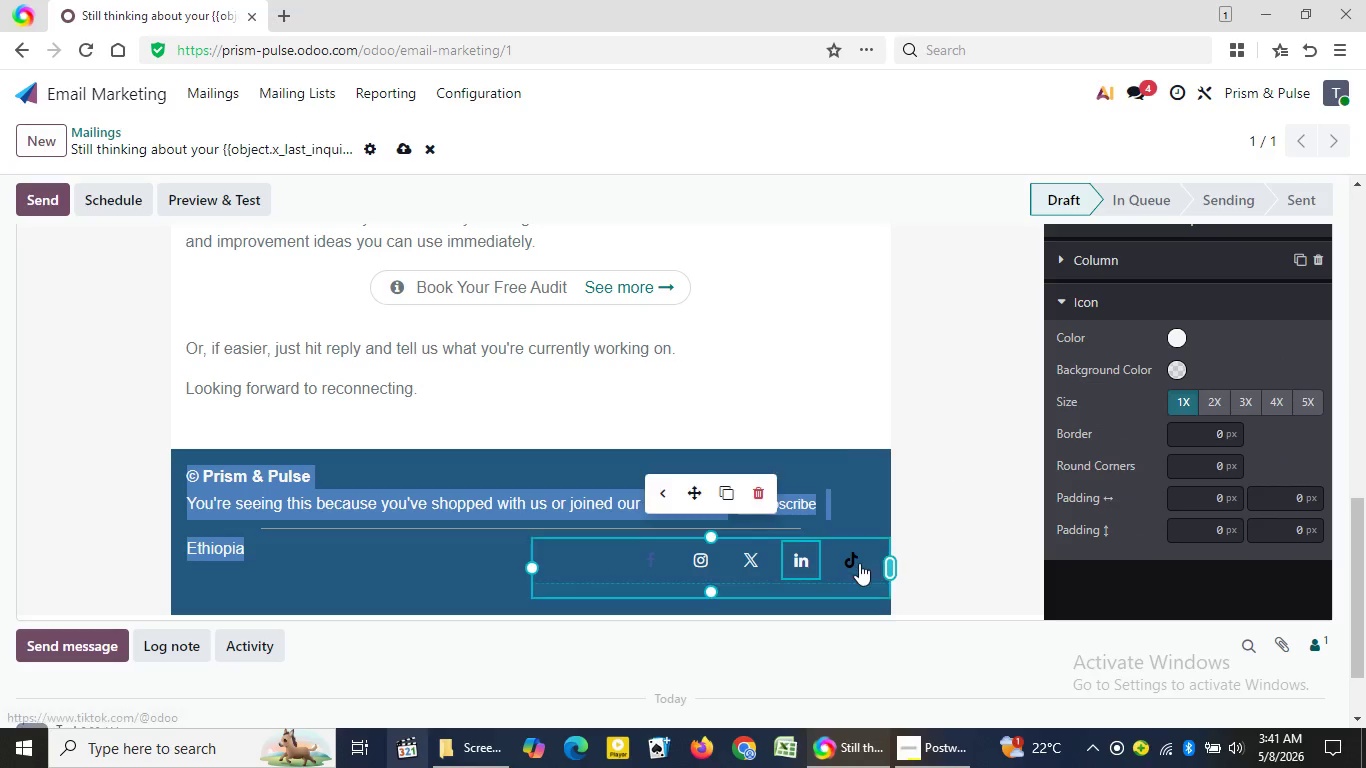 
left_click([859, 563])